 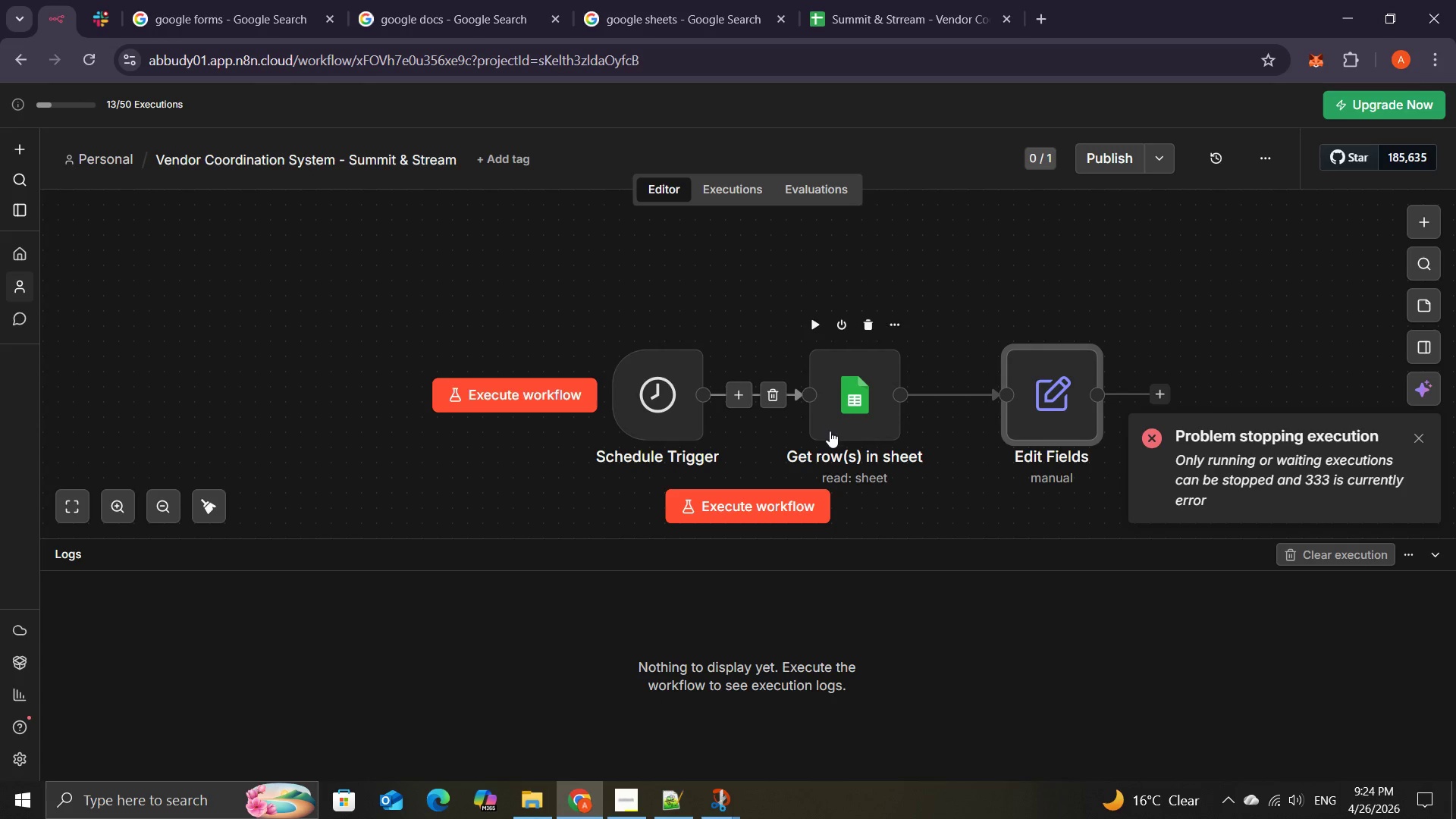 
left_click([1420, 436])
 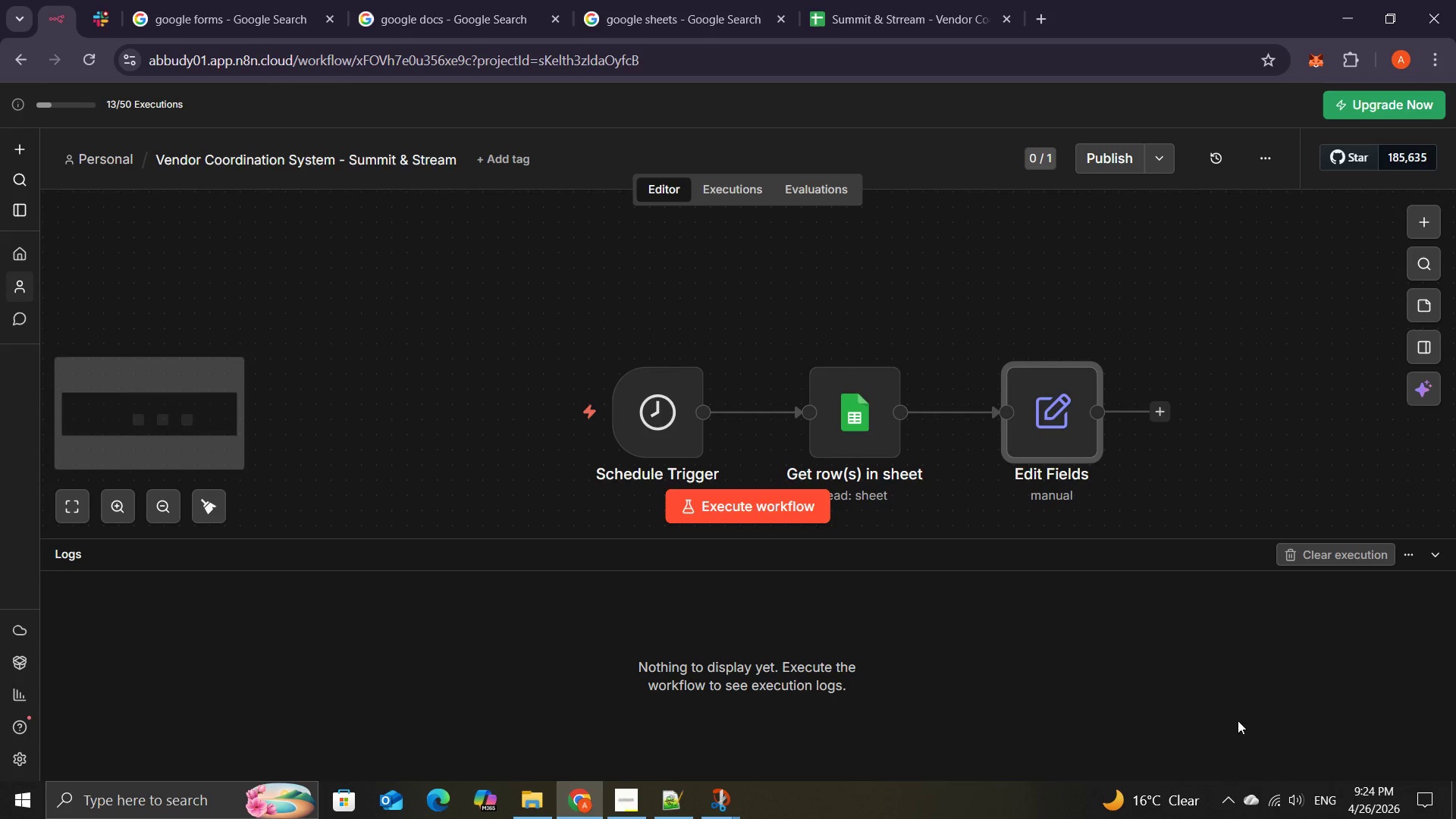 
left_click([1227, 791])
 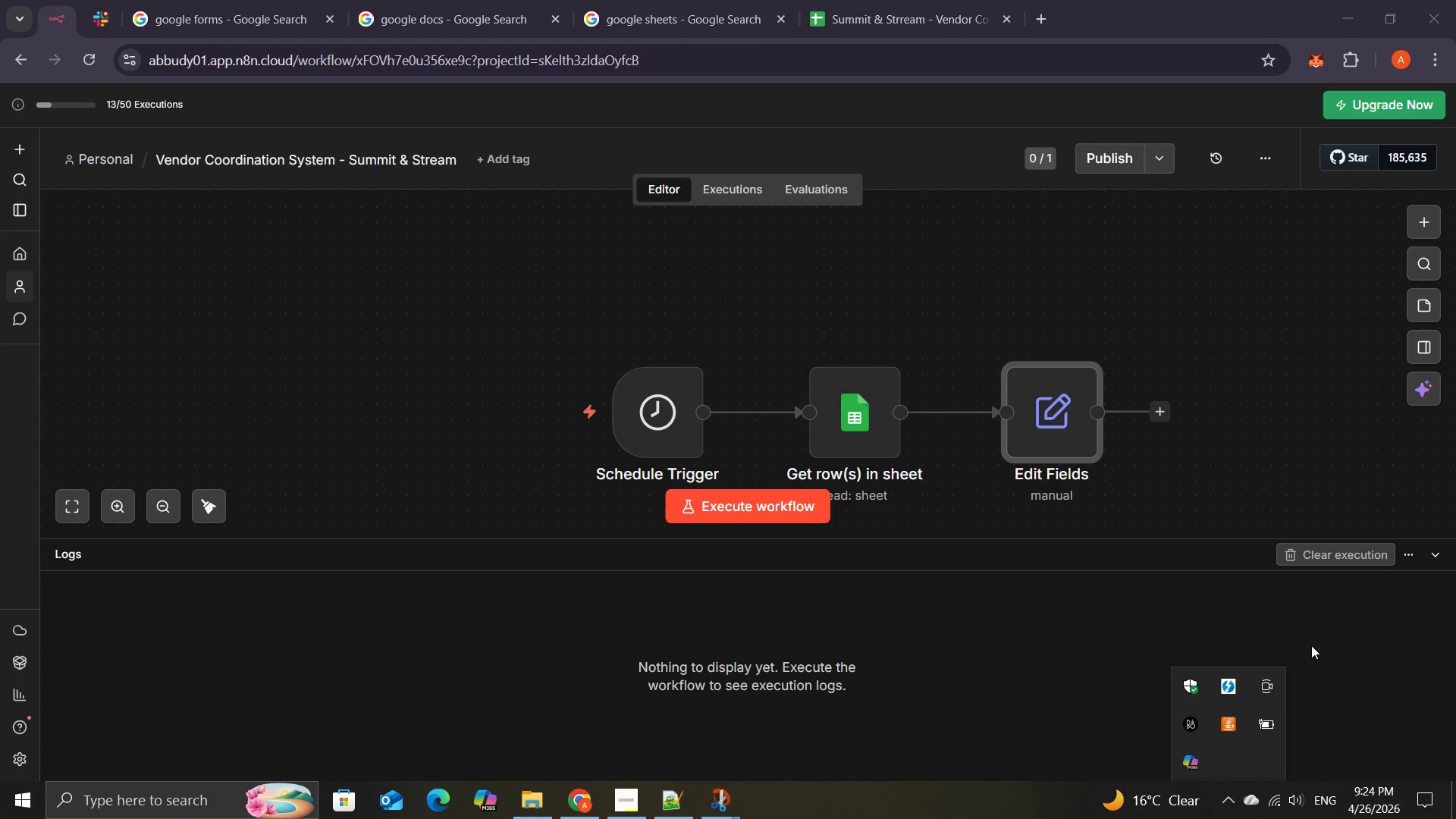 
wait(7.42)
 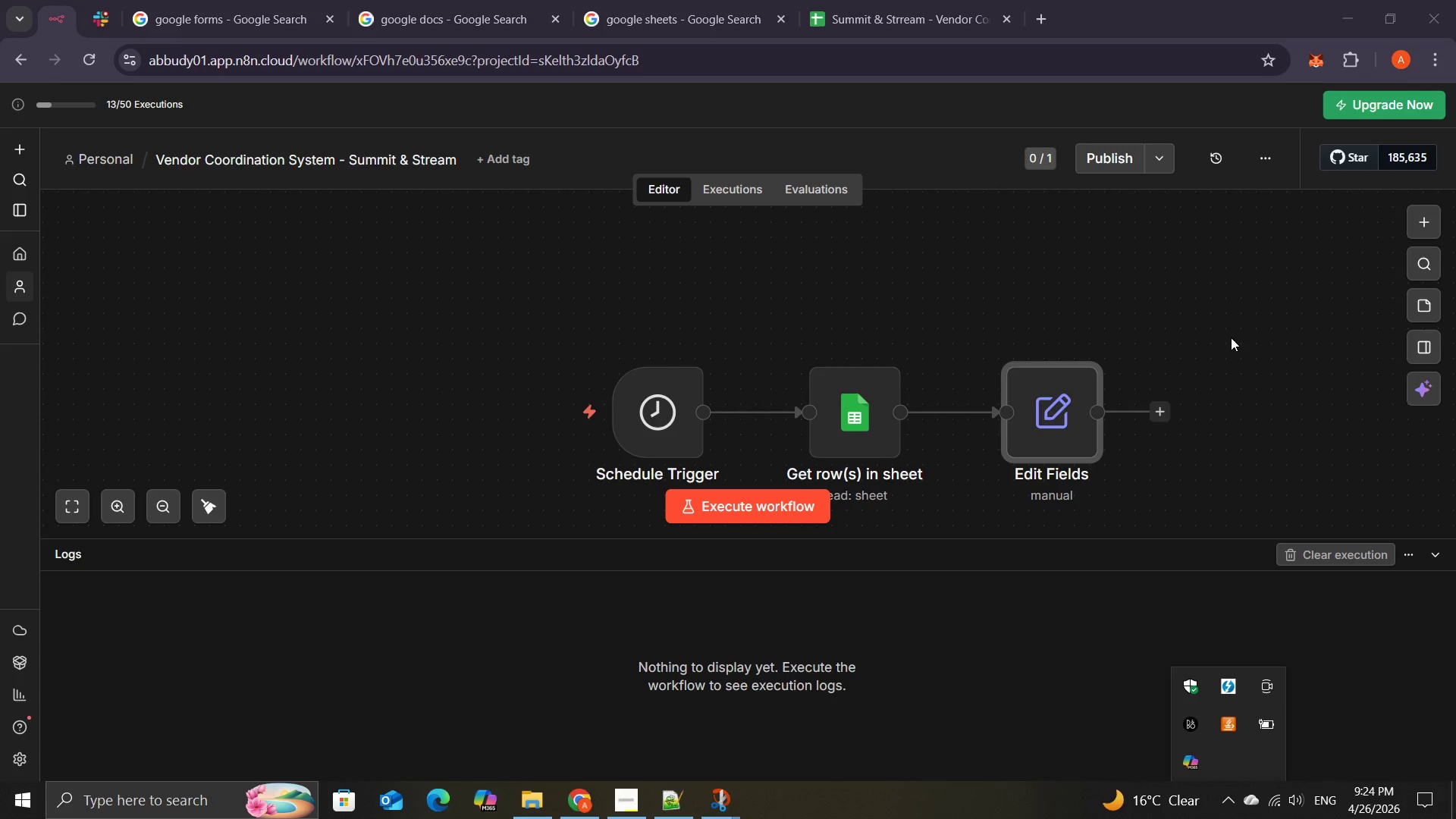 
left_click([1354, 52])
 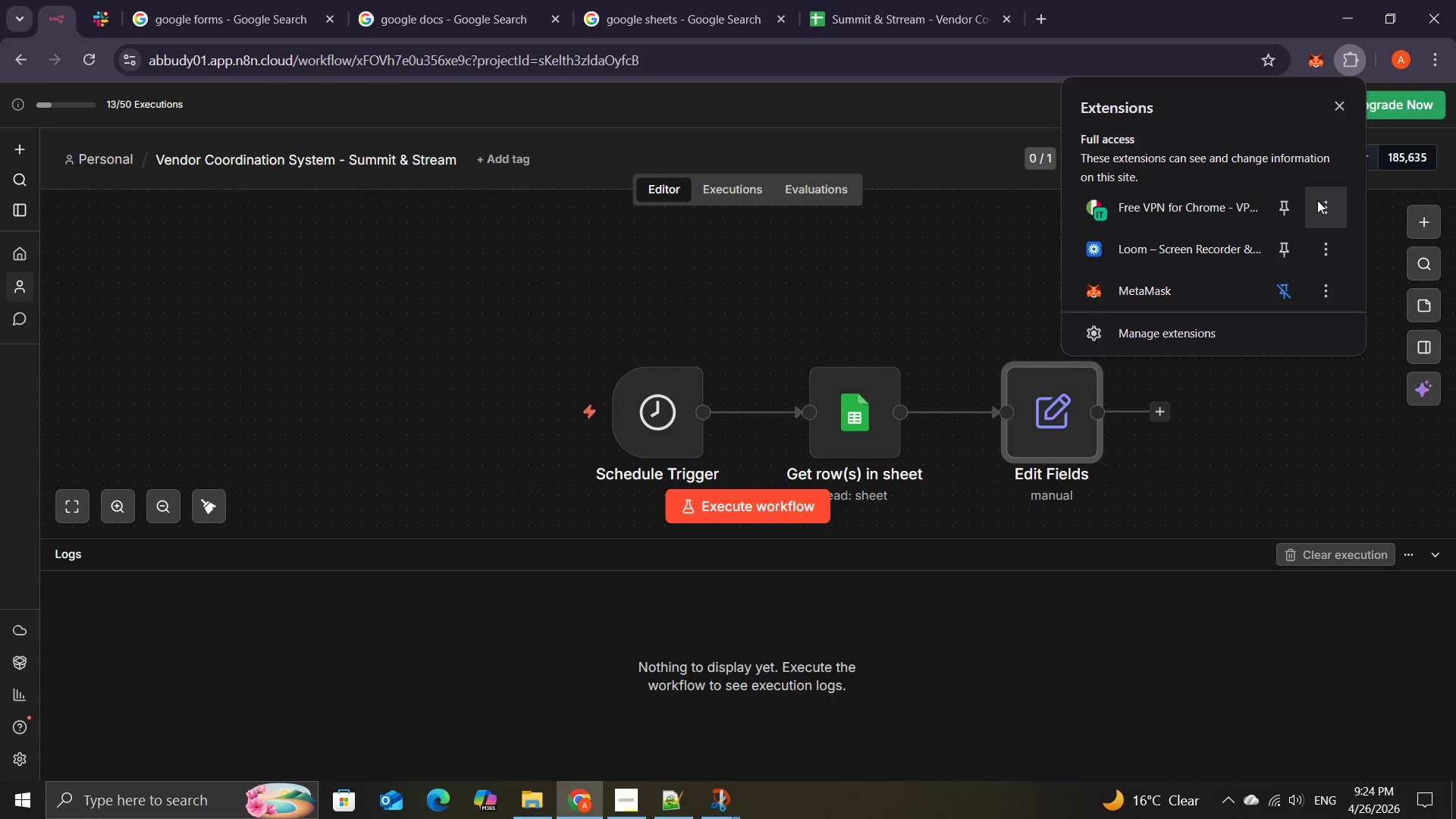 
left_click([1318, 200])
 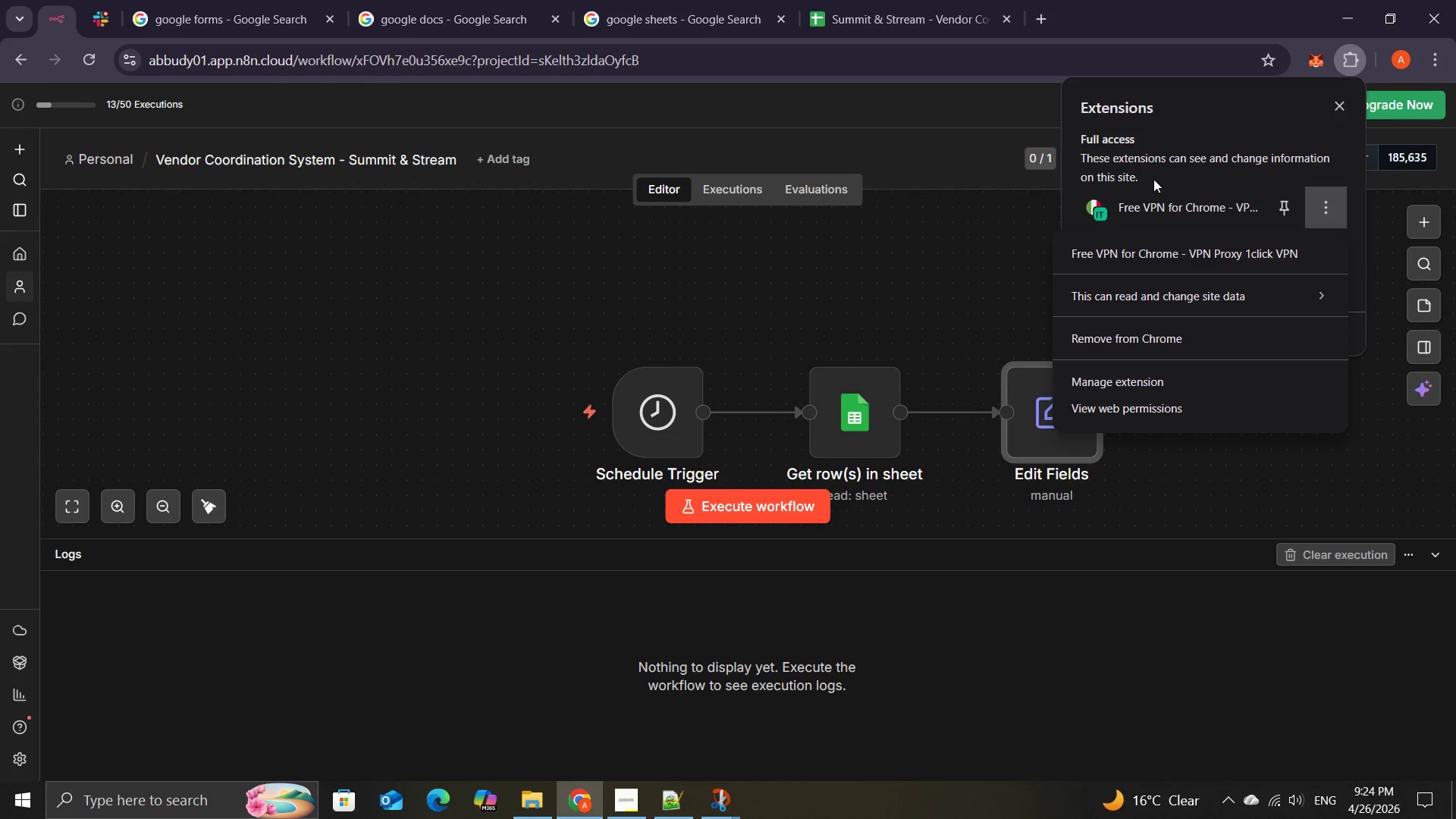 
left_click([1154, 203])
 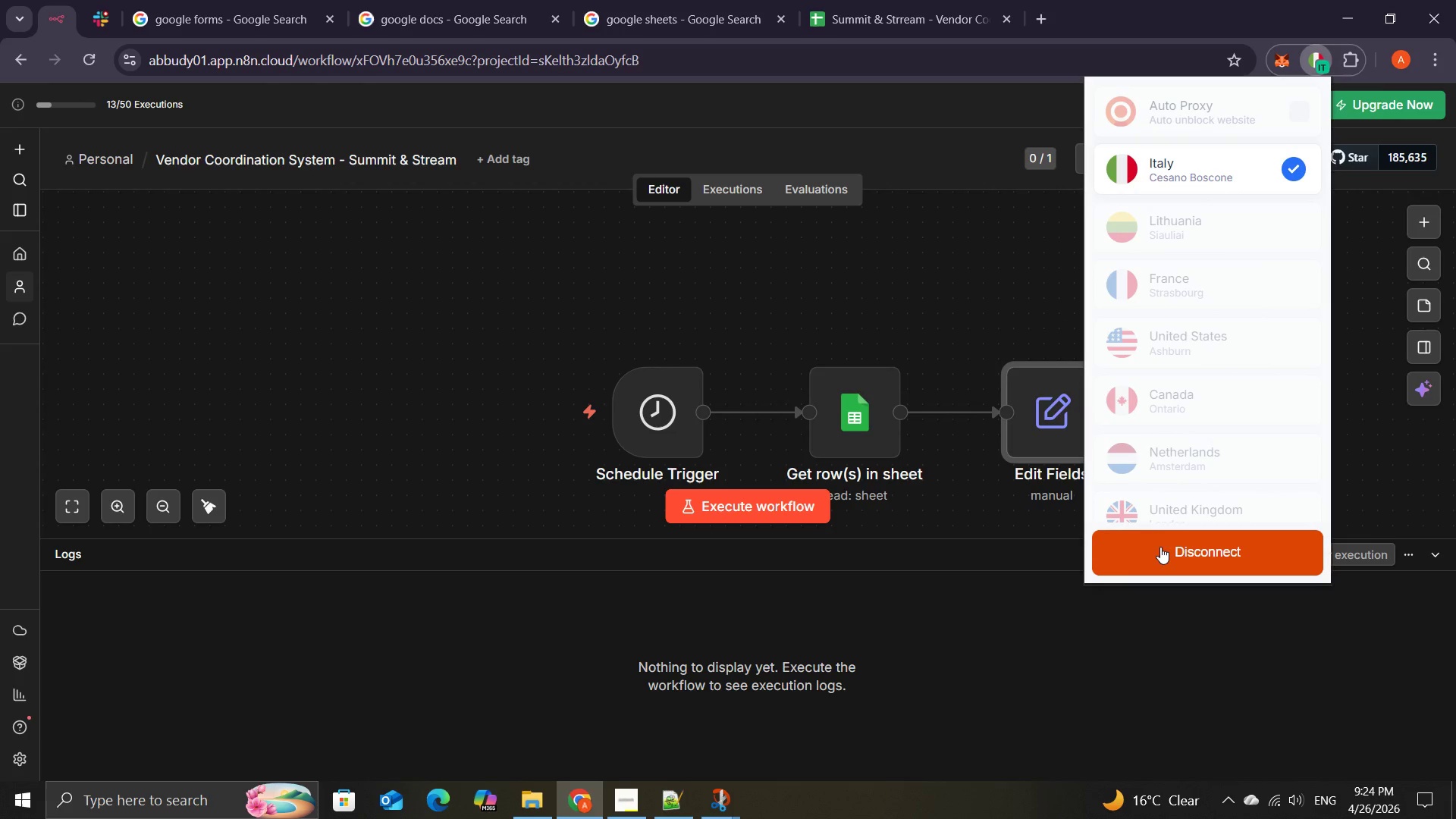 
left_click([1159, 551])
 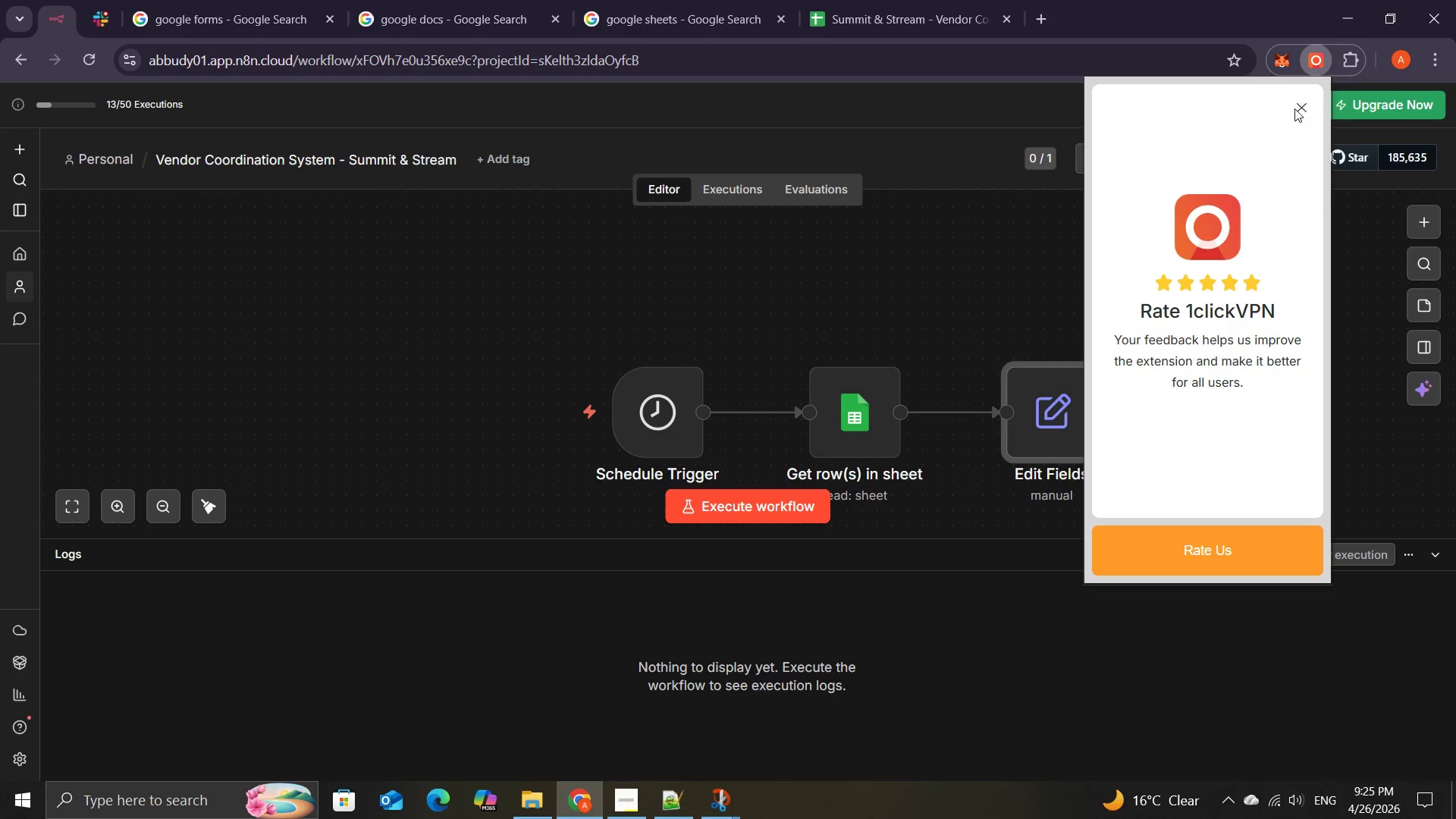 
left_click([1299, 104])
 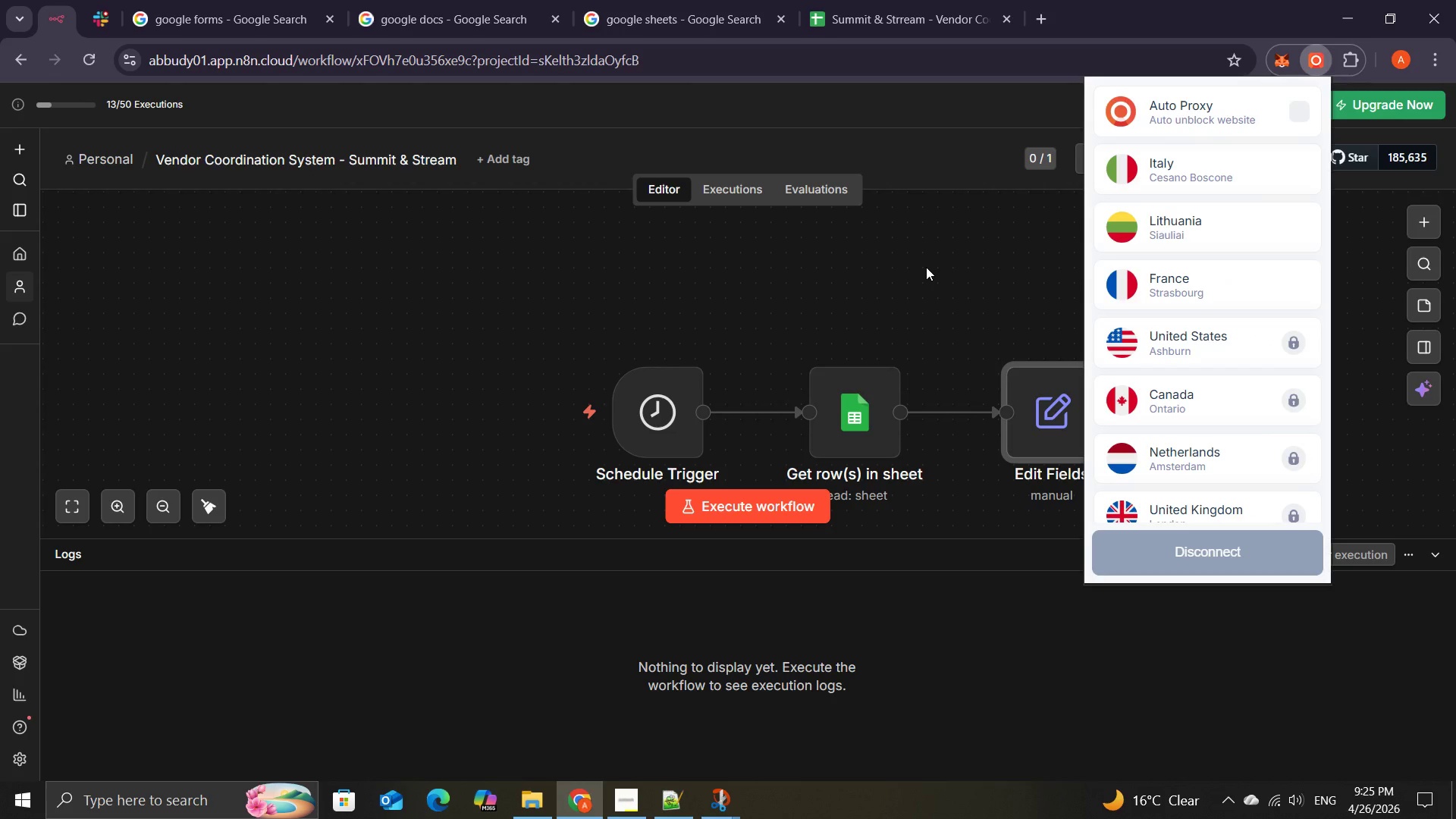 
left_click([926, 267])
 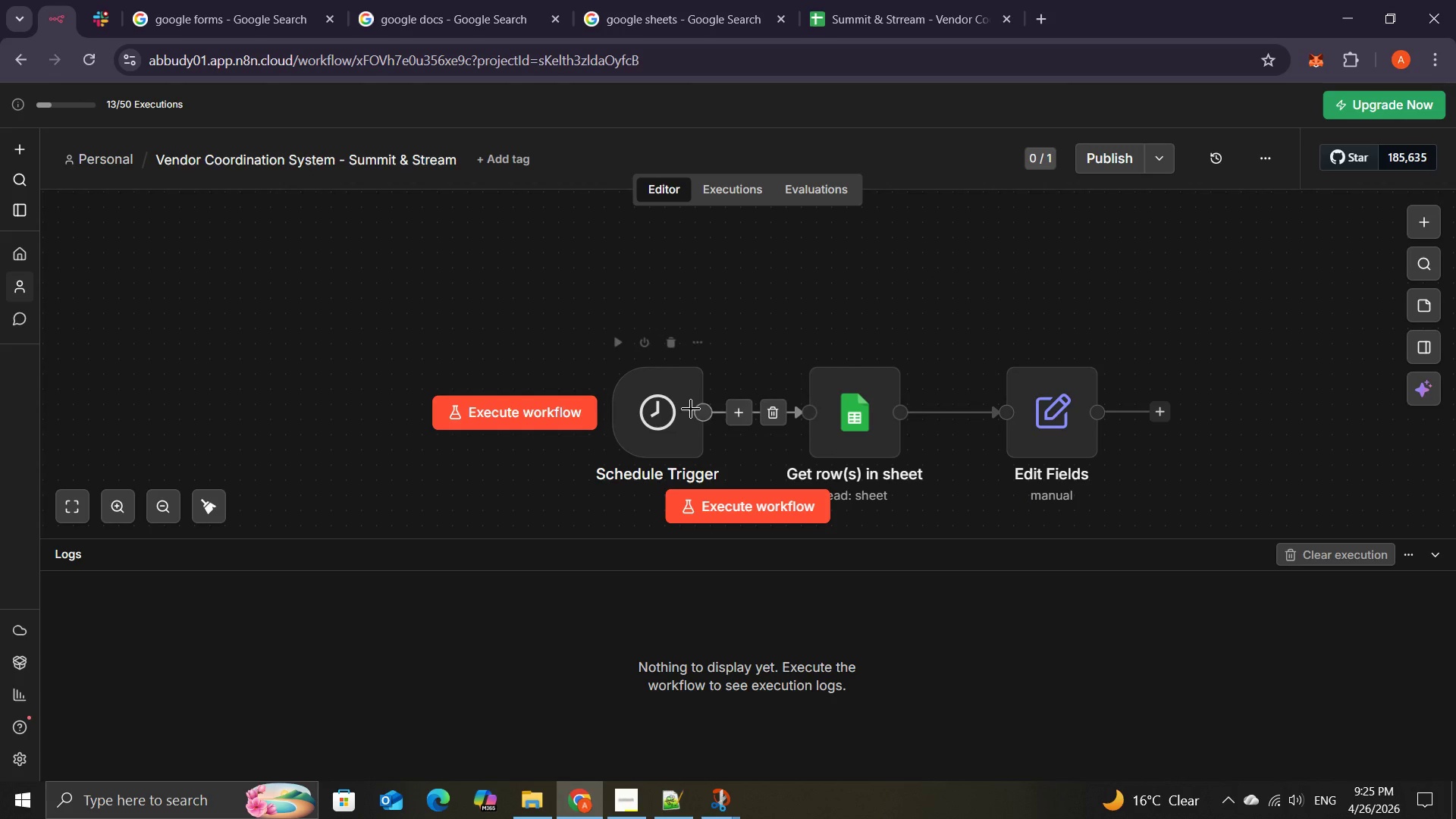 
left_click([686, 412])
 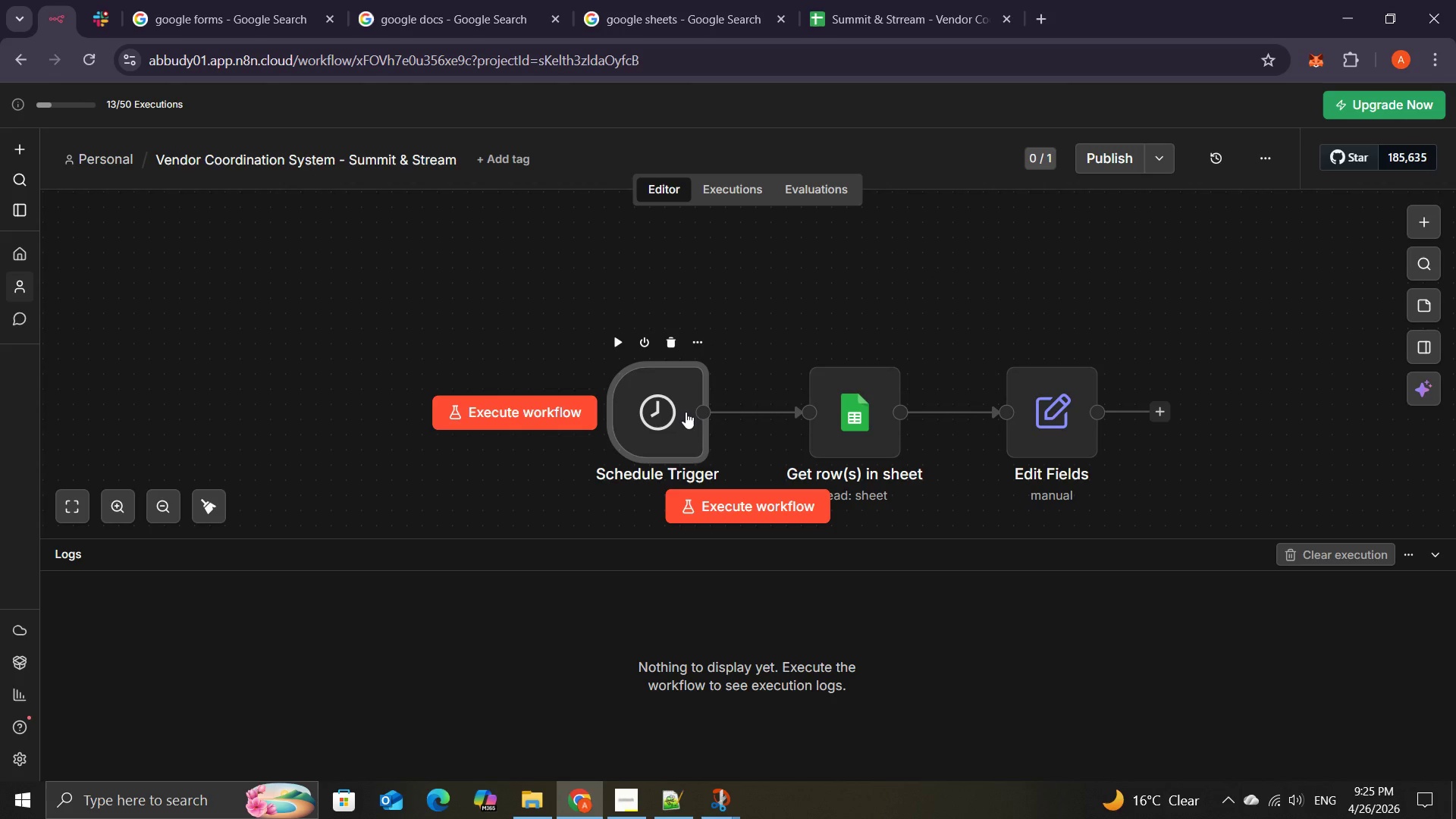 
double_click([686, 412])
 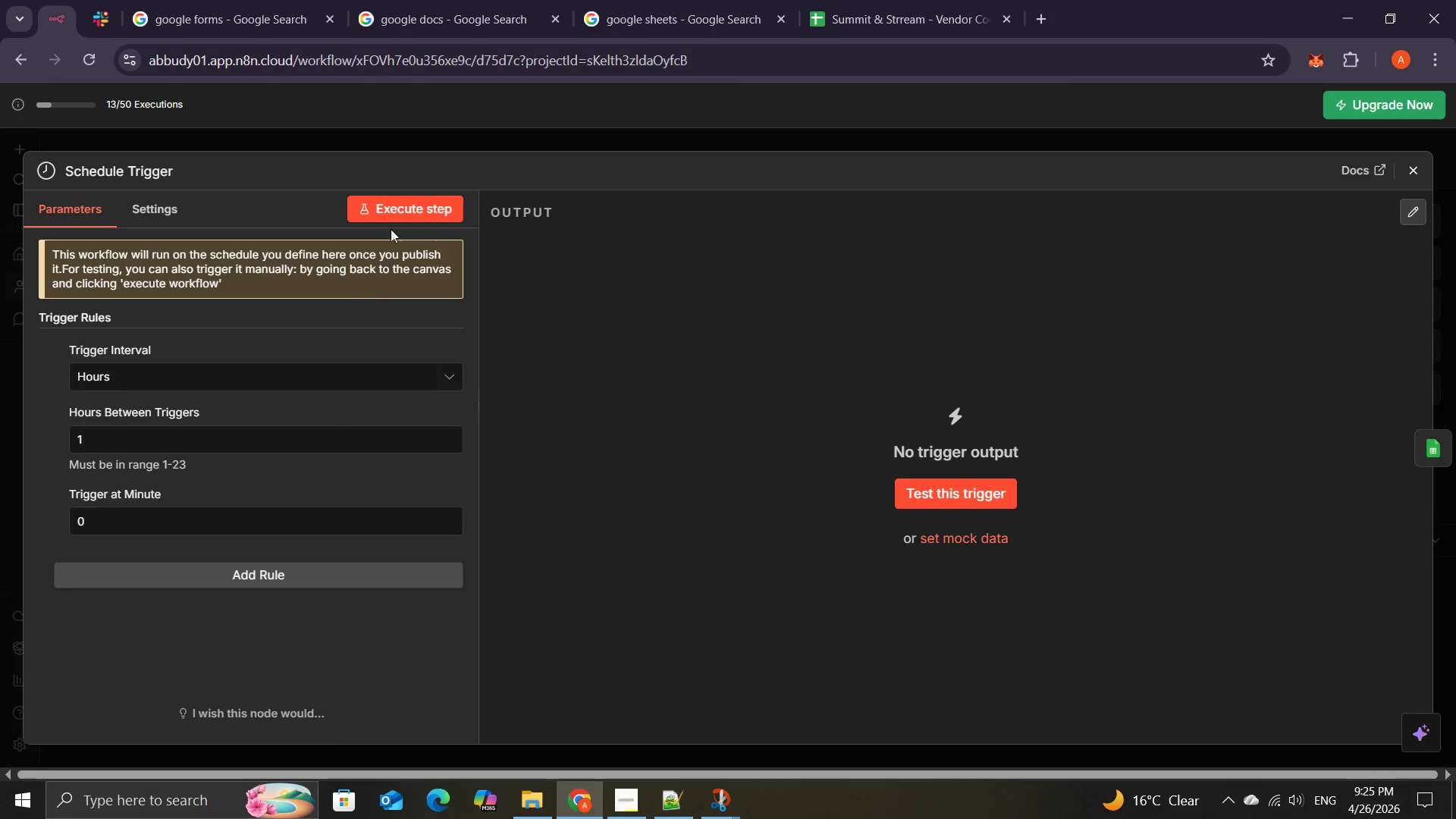 